 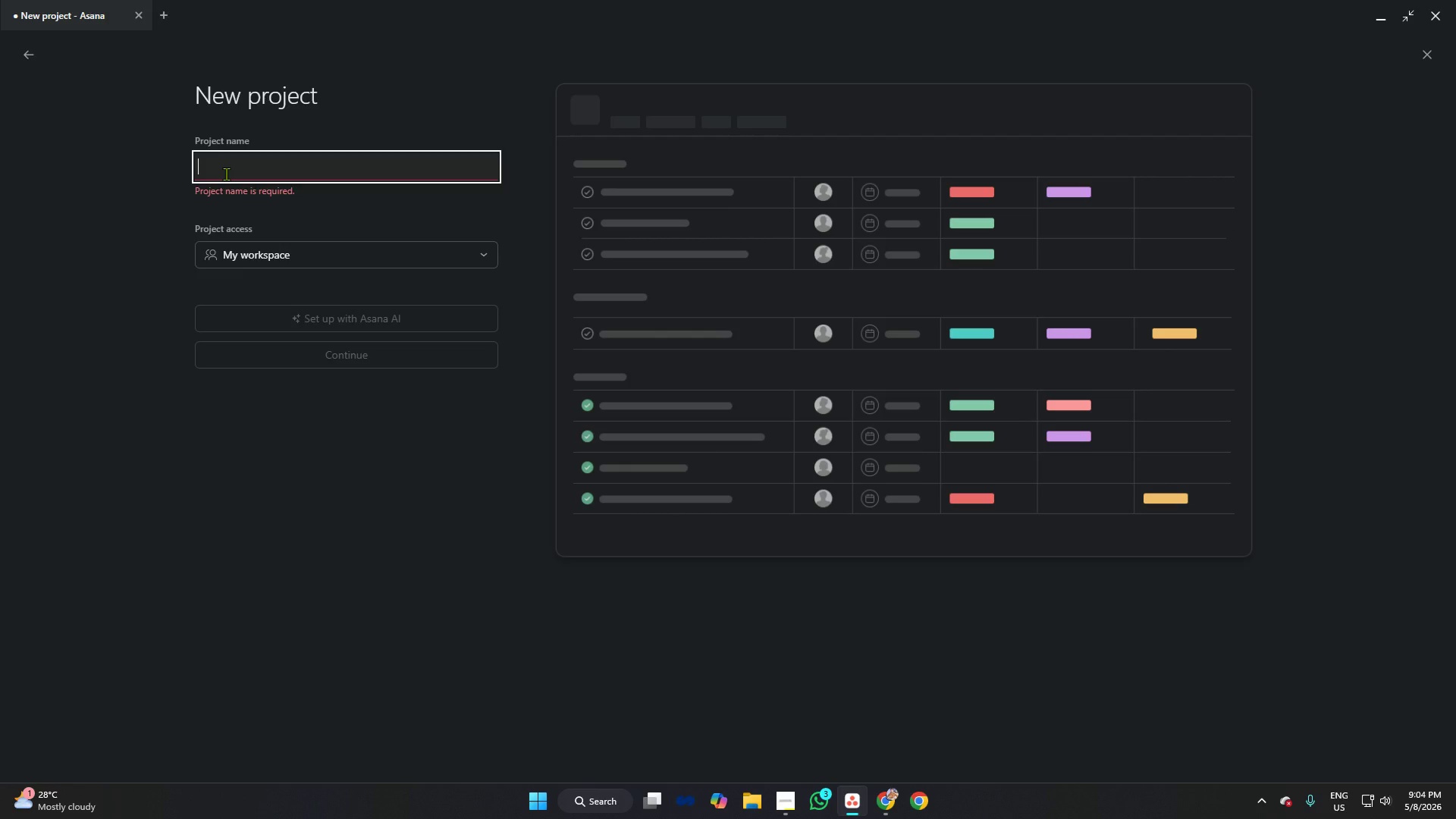 
type(ASs)
key(Backspace)
key(Backspace)
type(a)
key(Backspace)
type(sana Guest Roaster Program Management)
 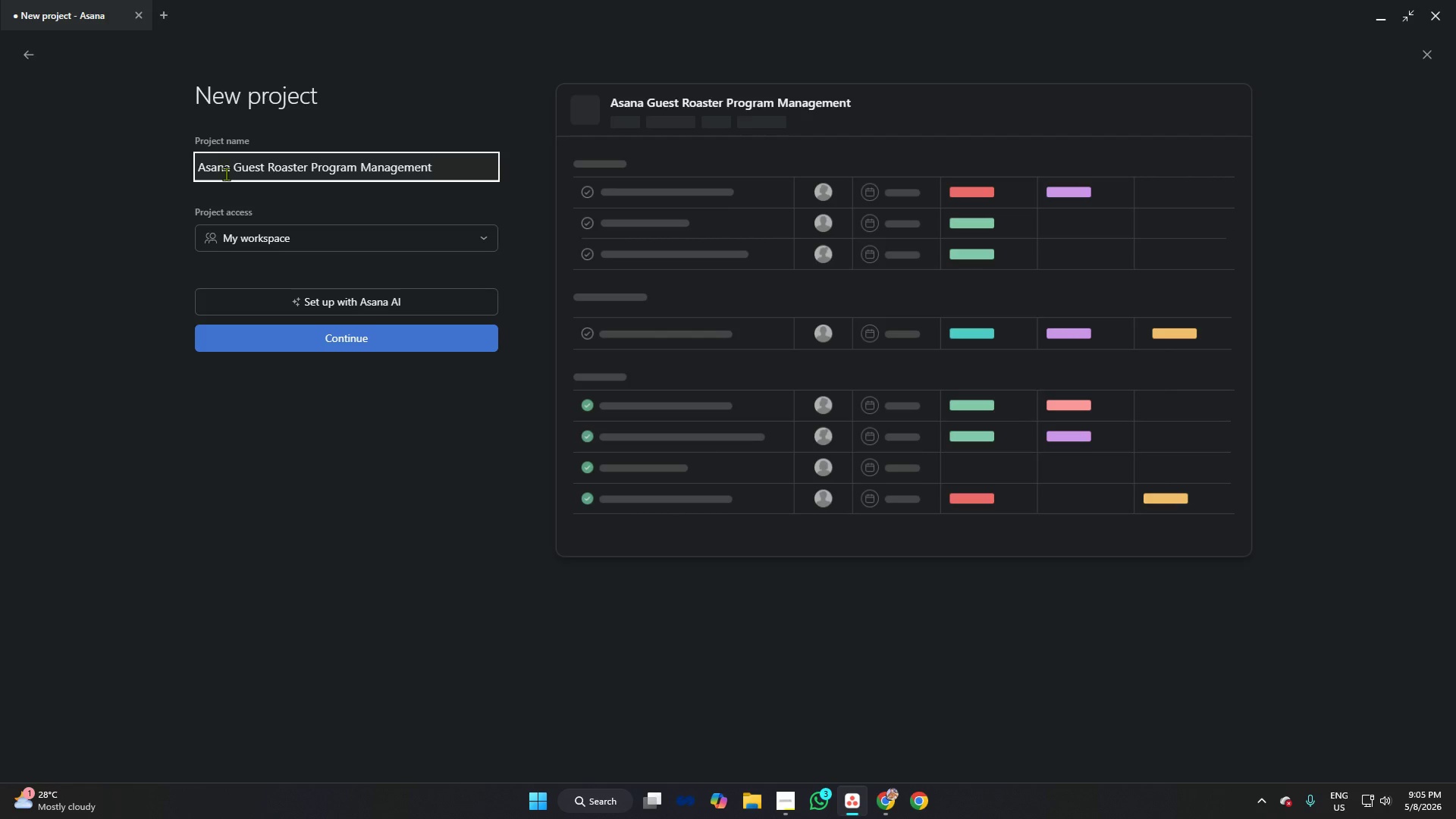 
wait(5.78)
 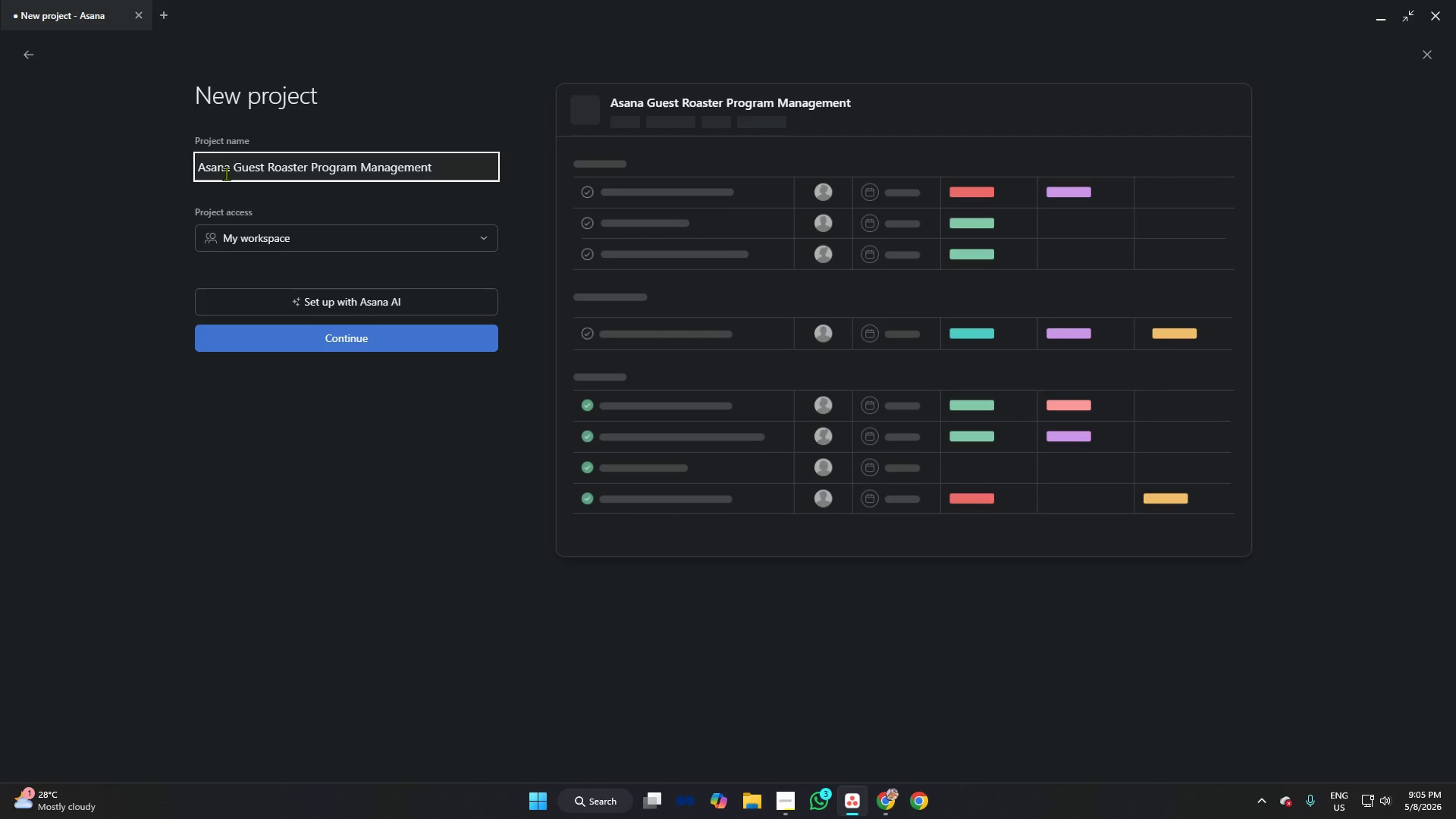 
left_click([312, 330])
 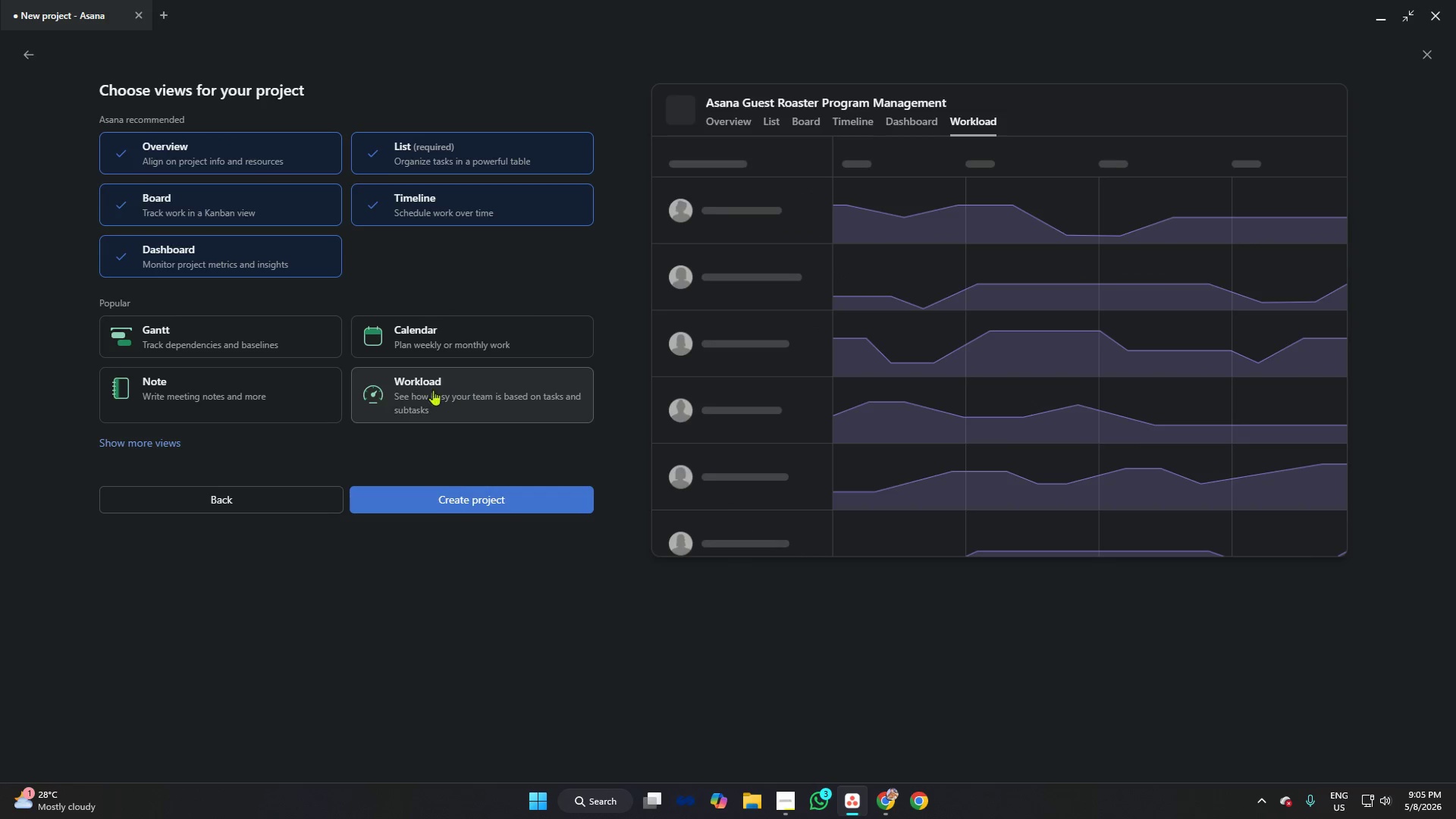 
wait(5.94)
 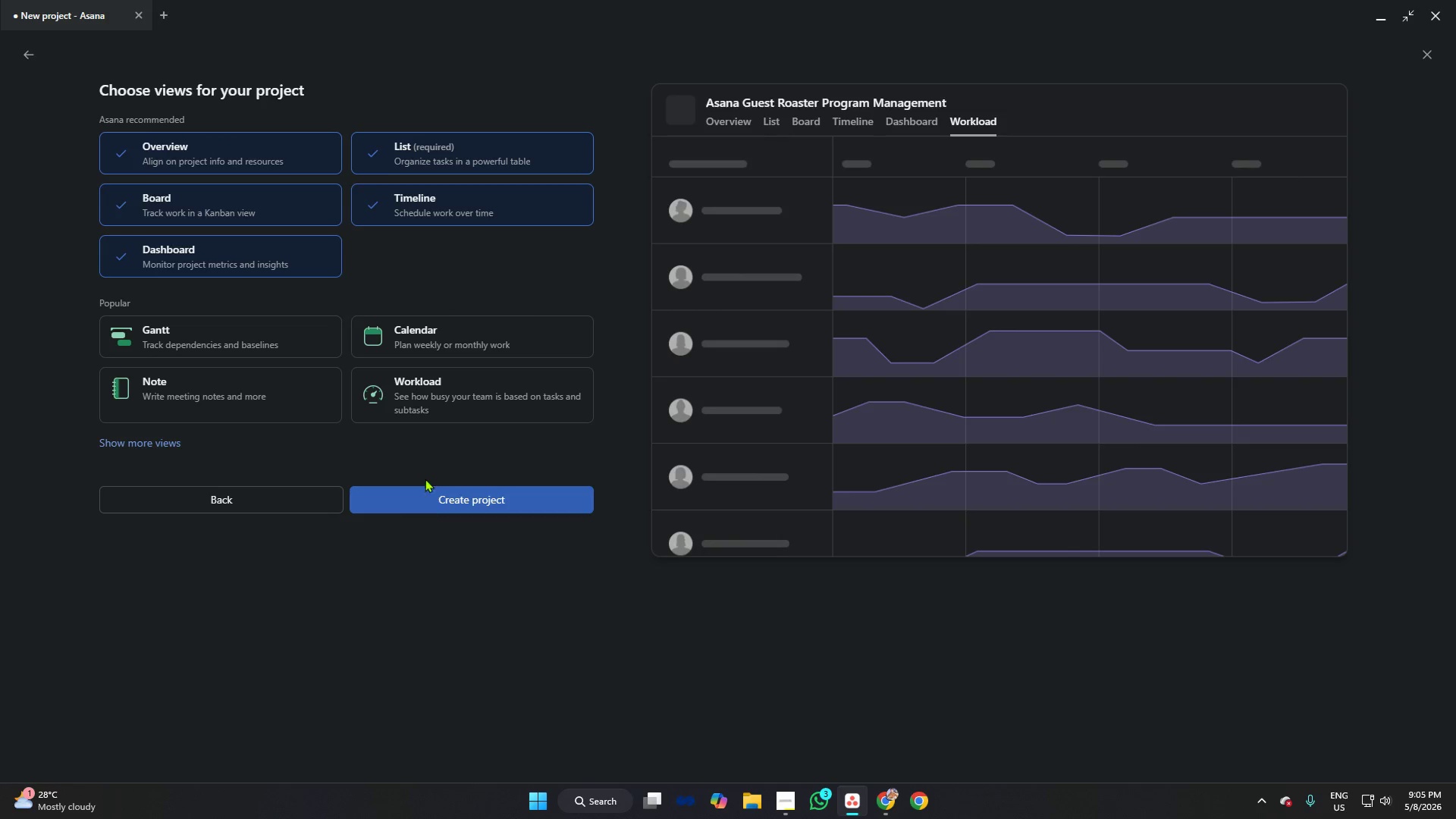 
left_click([453, 502])
 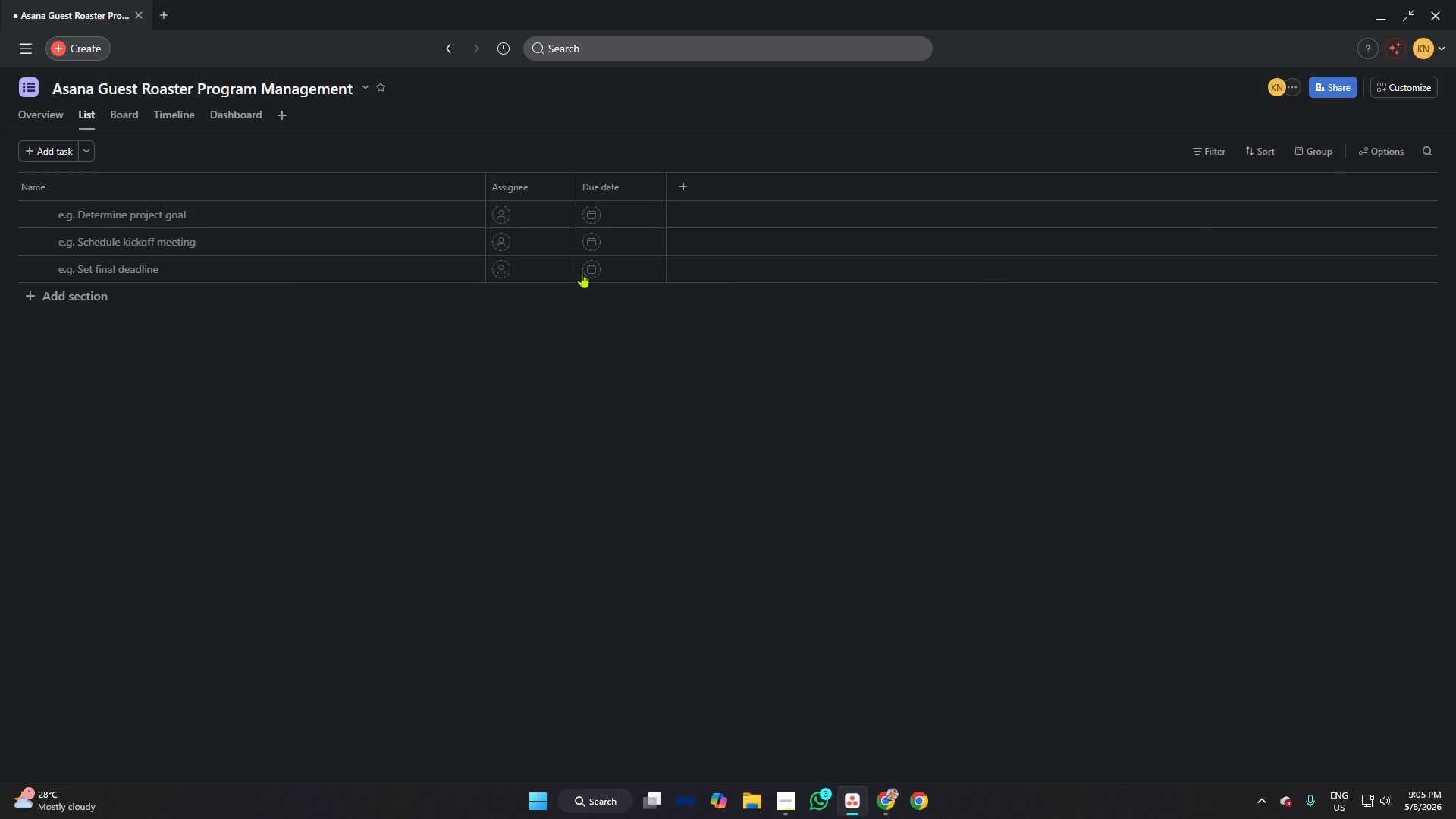 
wait(7.12)
 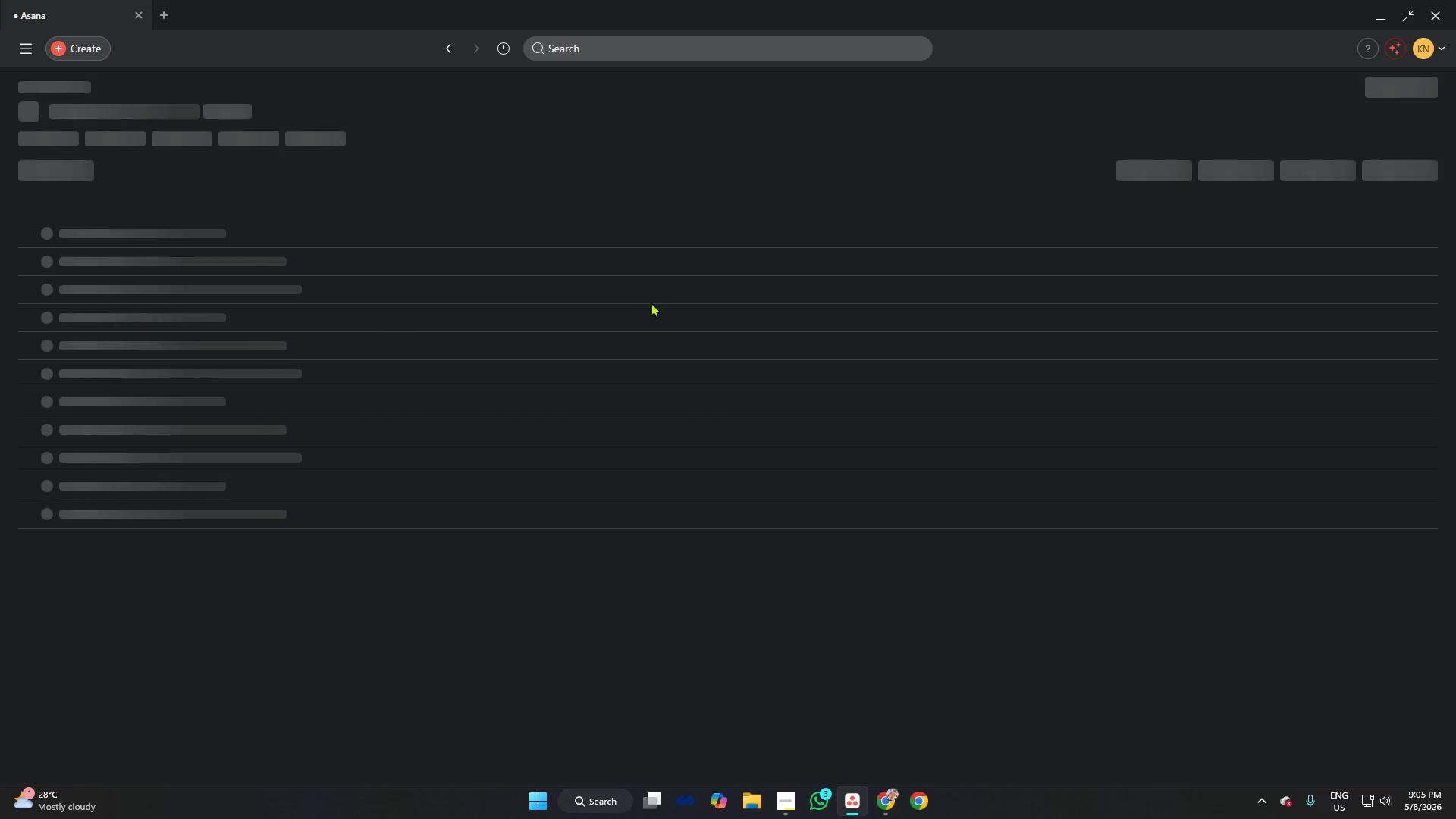 
left_click([120, 120])
 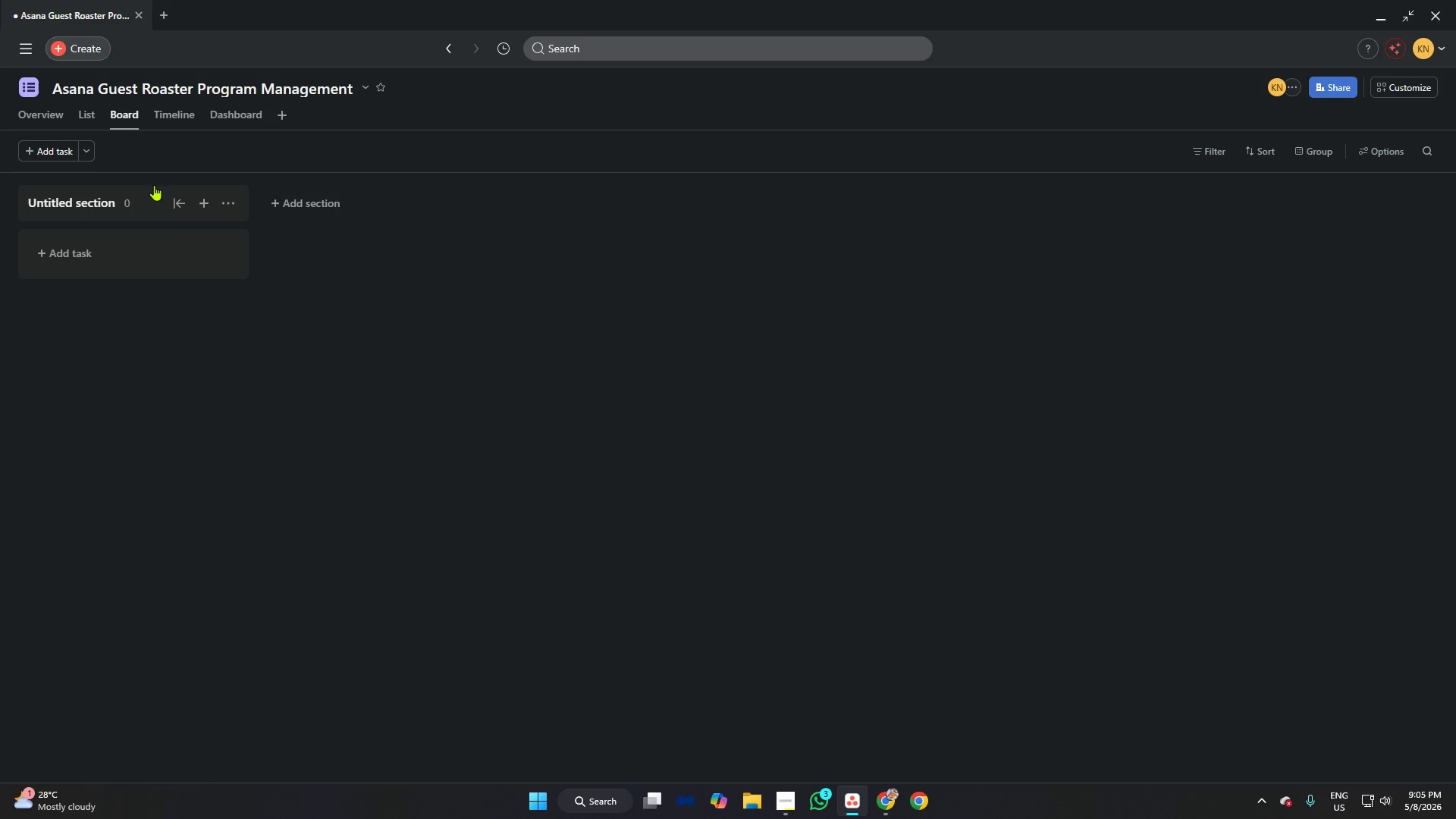 
wait(13.69)
 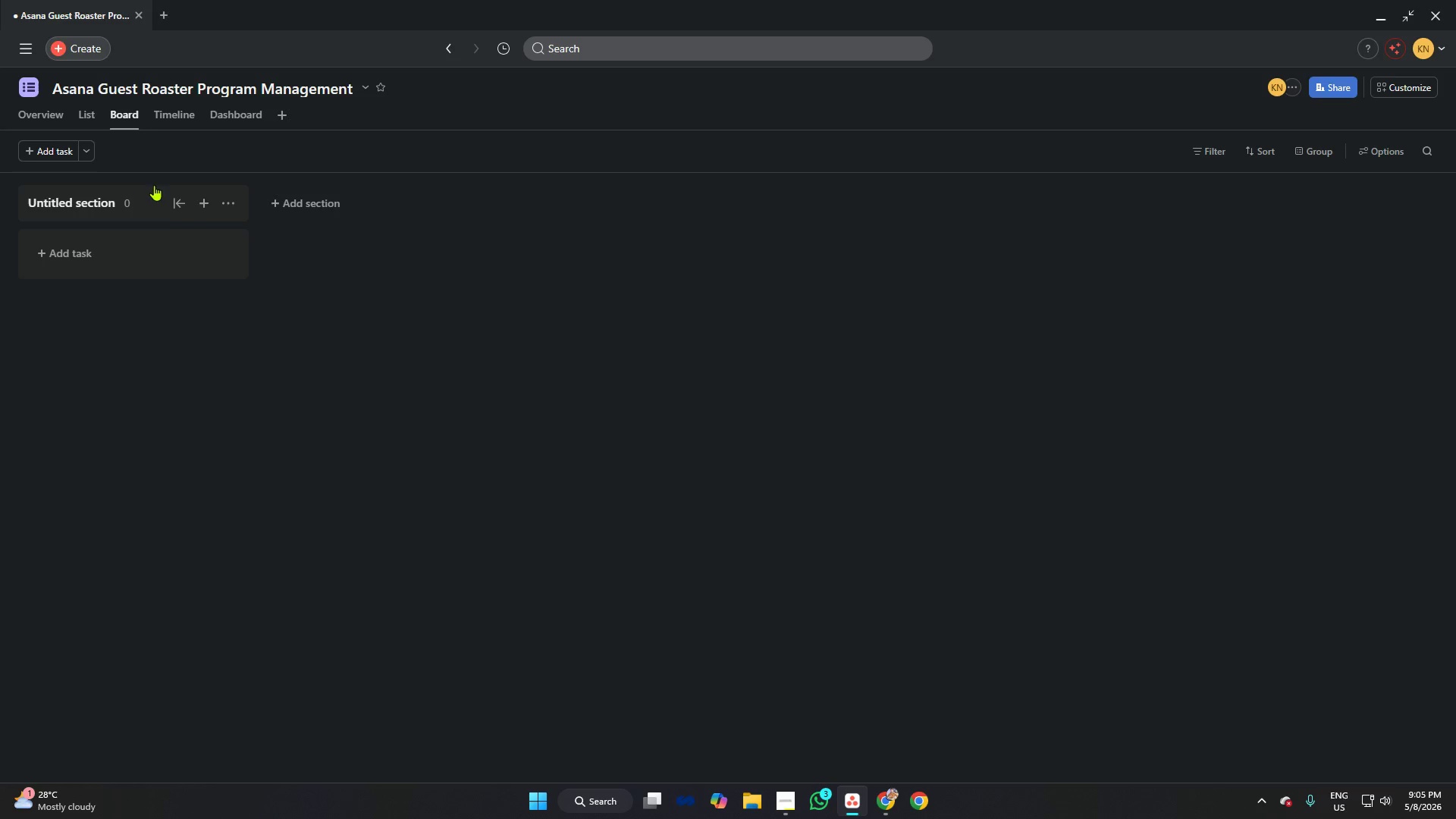 
left_click([428, 294])
 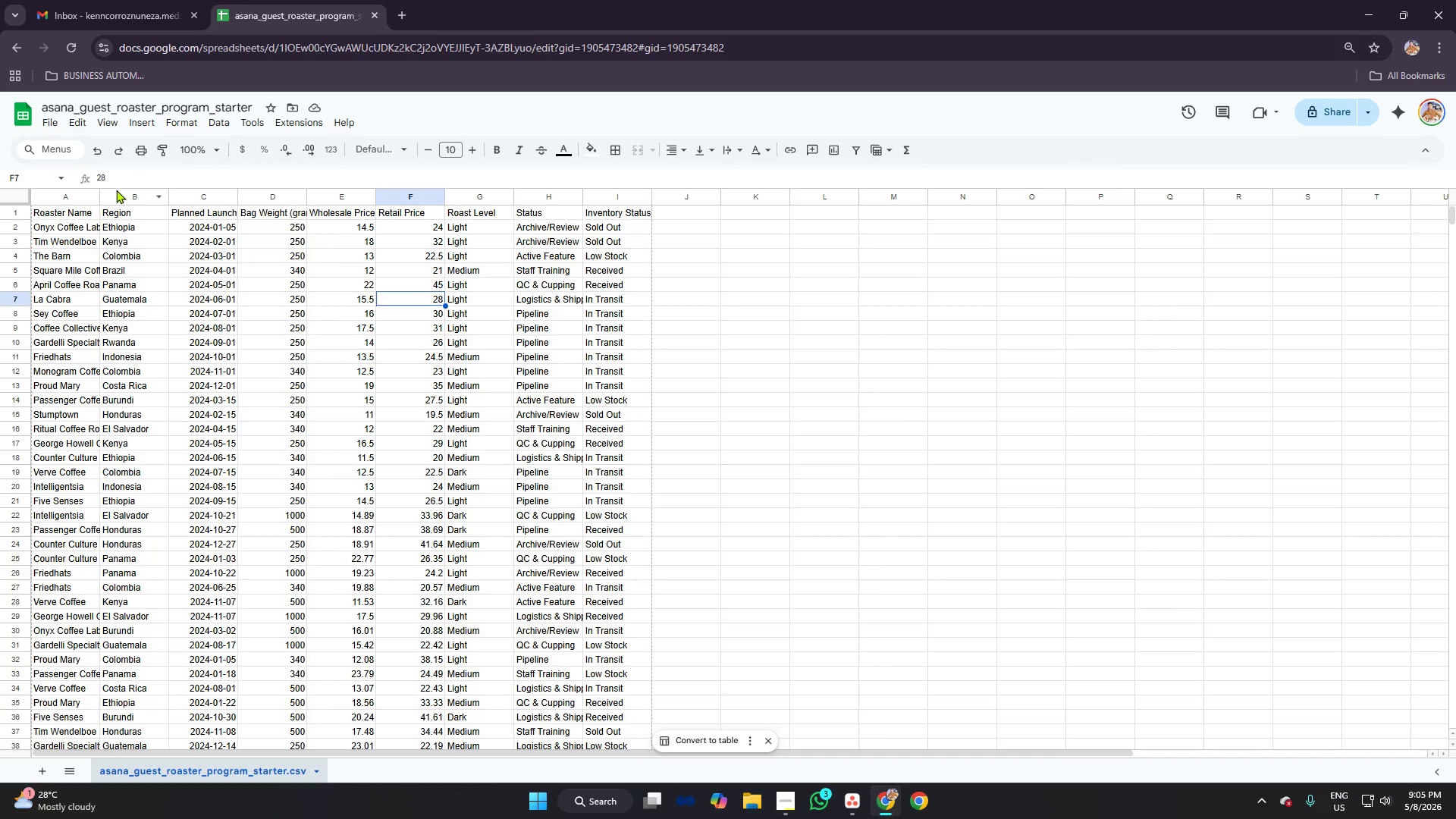 
left_click_drag(start_coordinate=[99, 195], to_coordinate=[131, 198])
 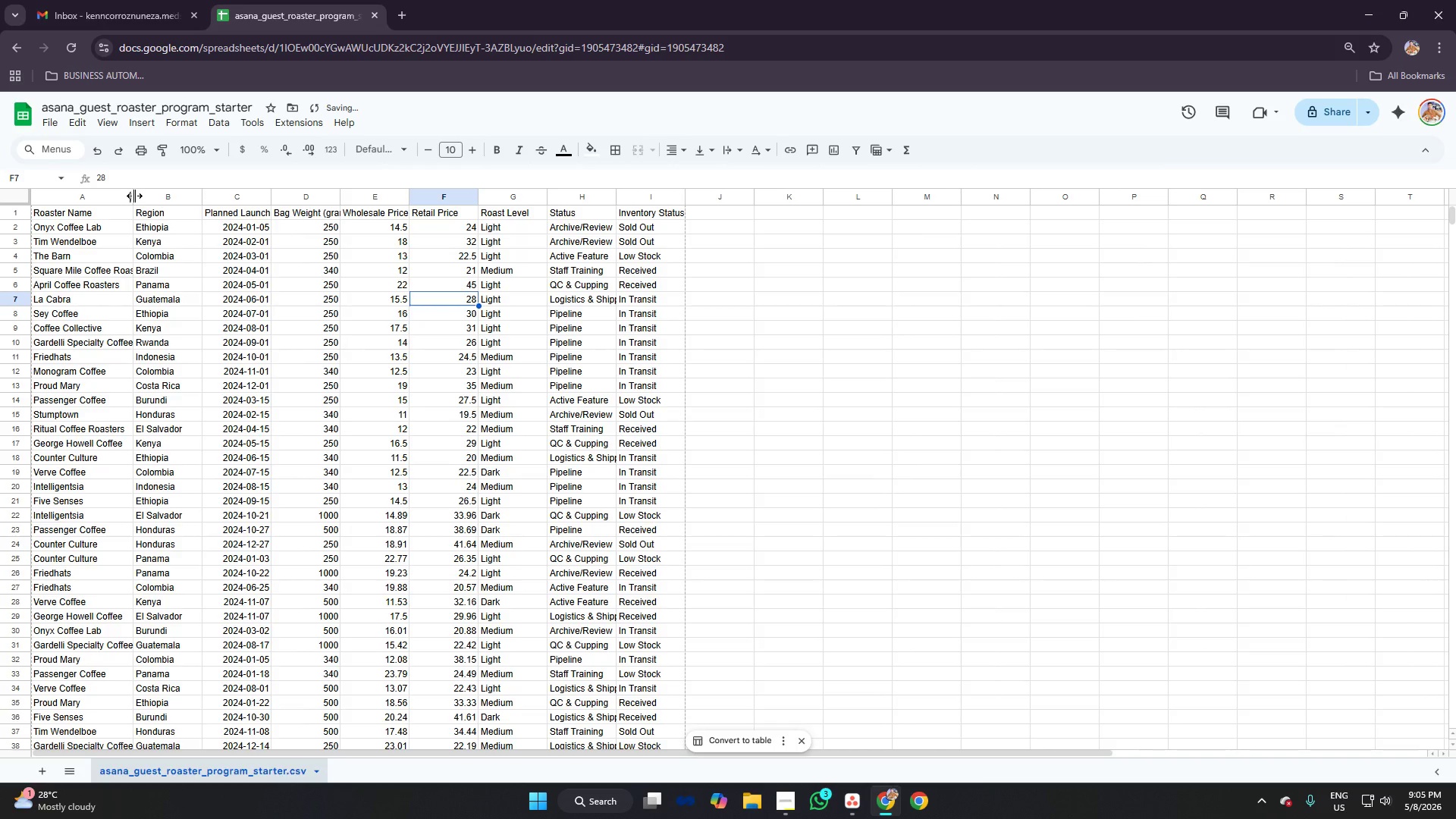 
left_click_drag(start_coordinate=[131, 194], to_coordinate=[152, 199])
 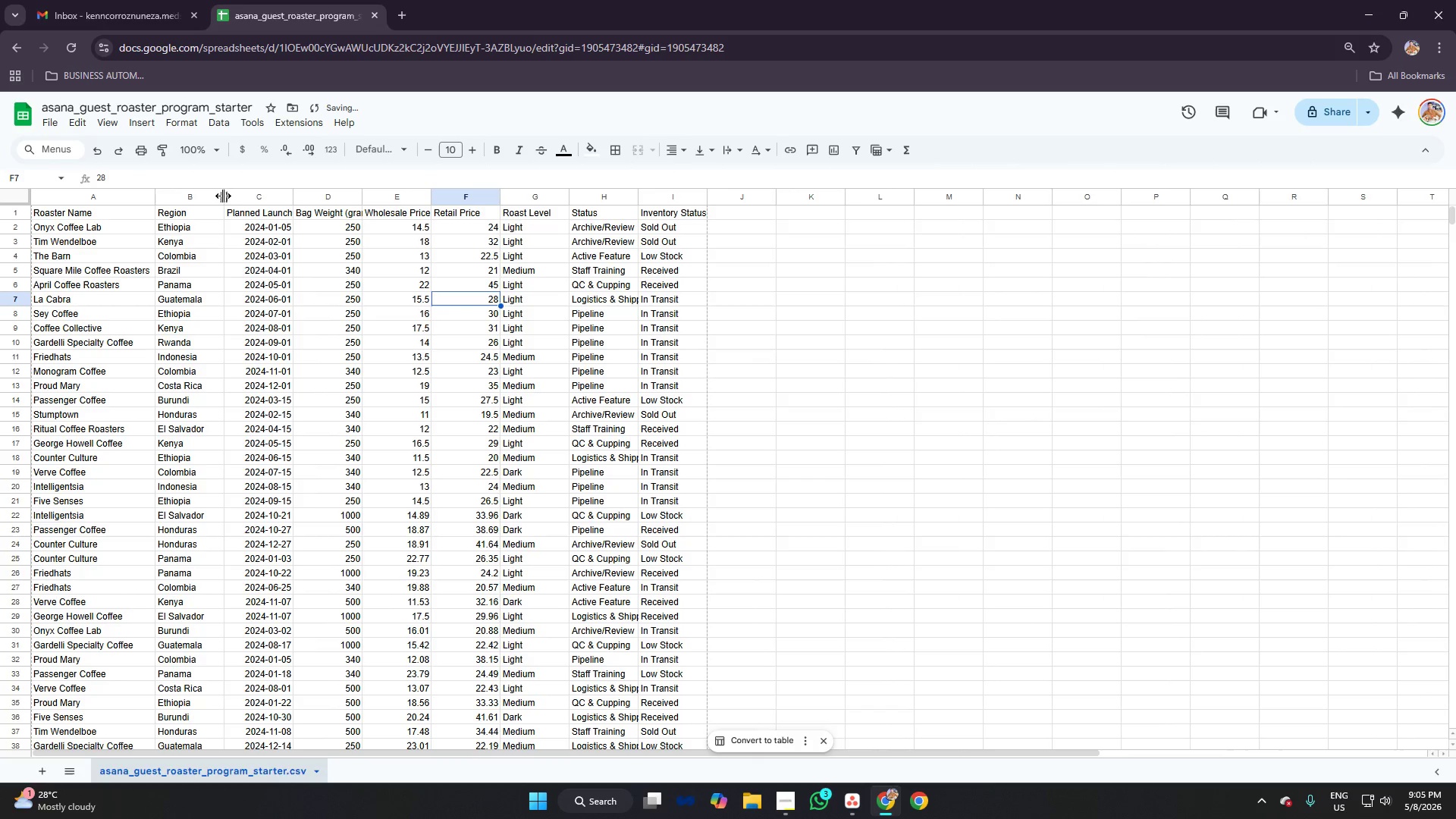 
left_click_drag(start_coordinate=[222, 195], to_coordinate=[246, 196])
 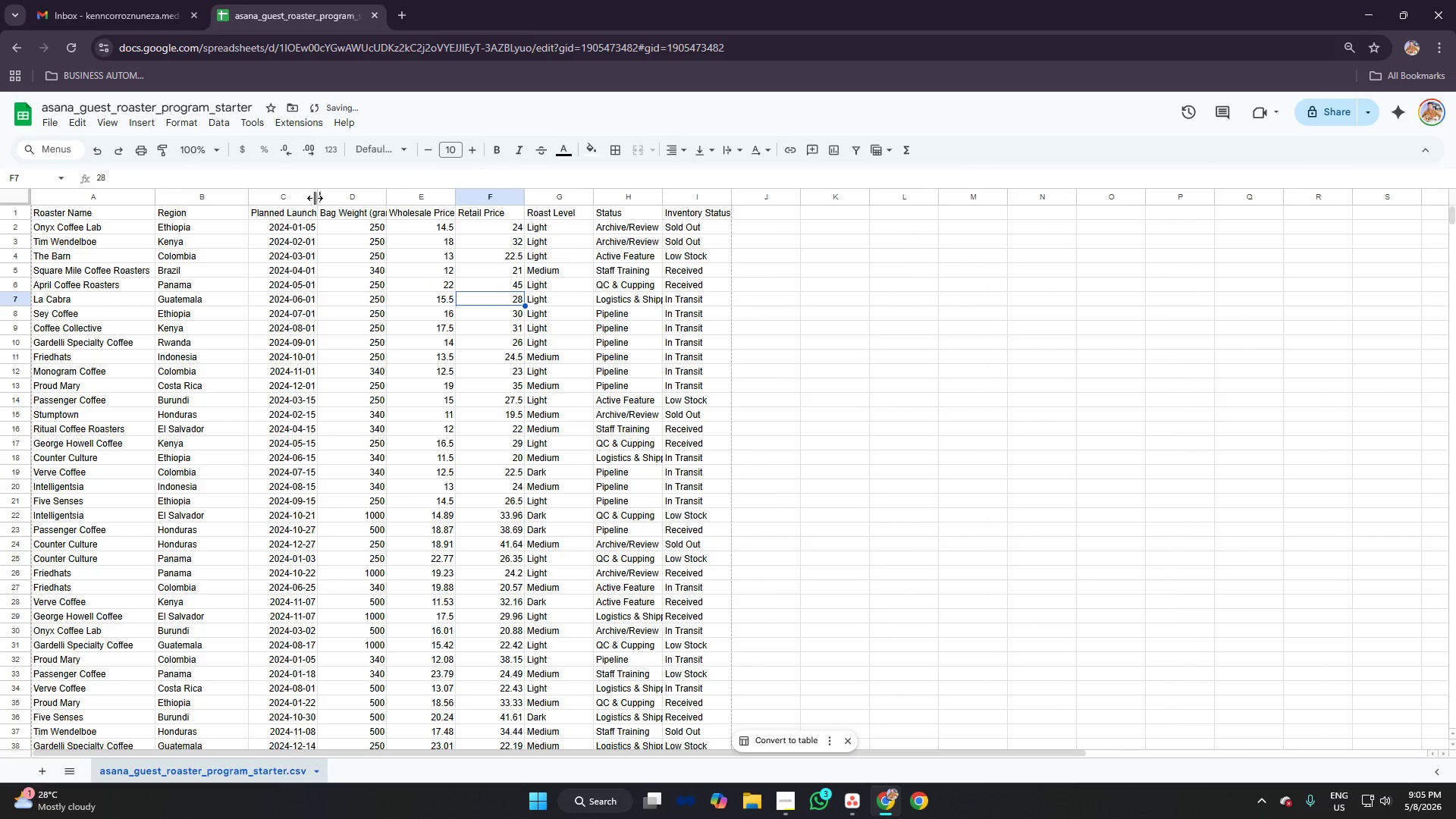 
left_click_drag(start_coordinate=[313, 198], to_coordinate=[364, 206])
 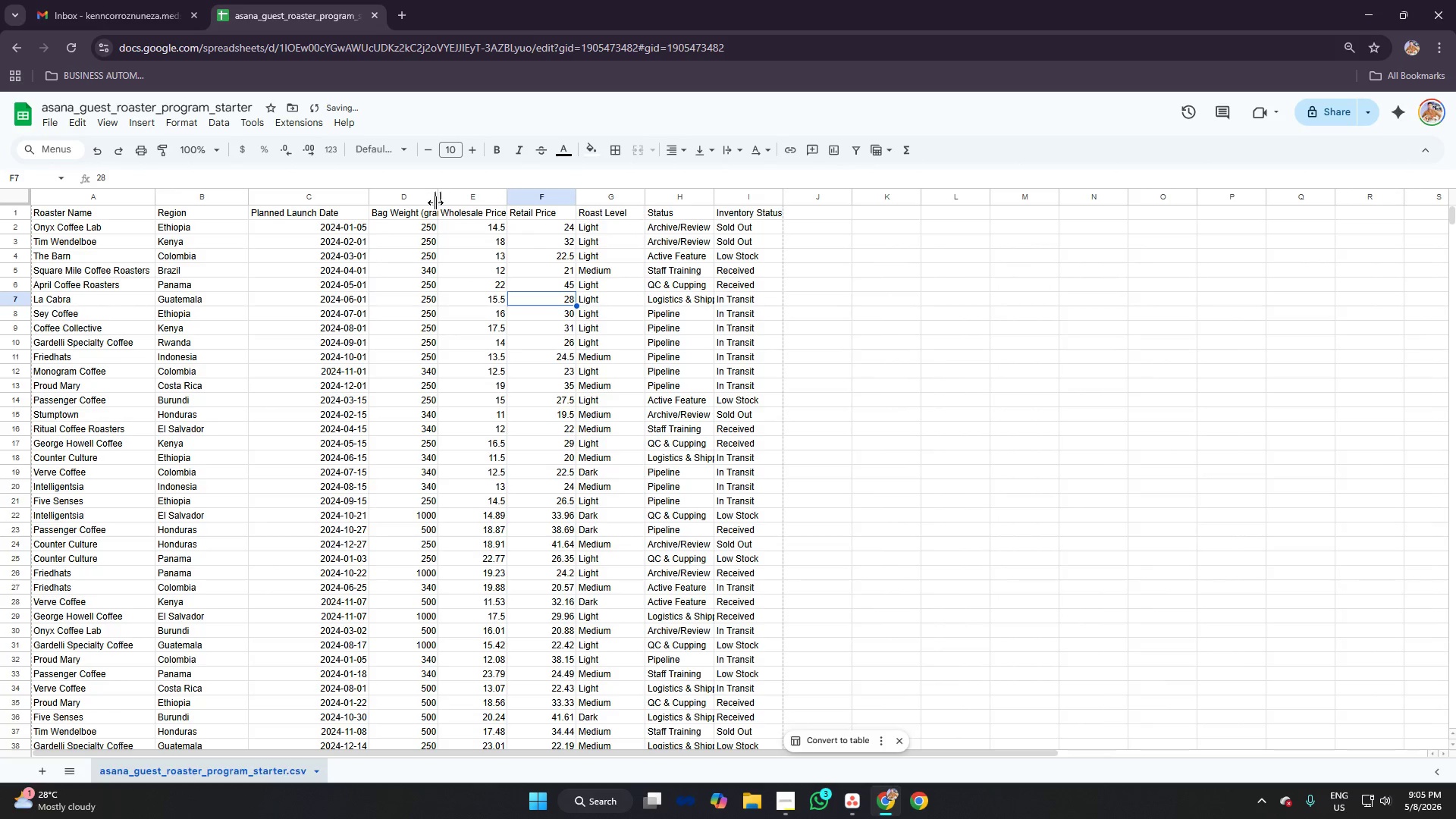 
left_click_drag(start_coordinate=[436, 202], to_coordinate=[459, 202])
 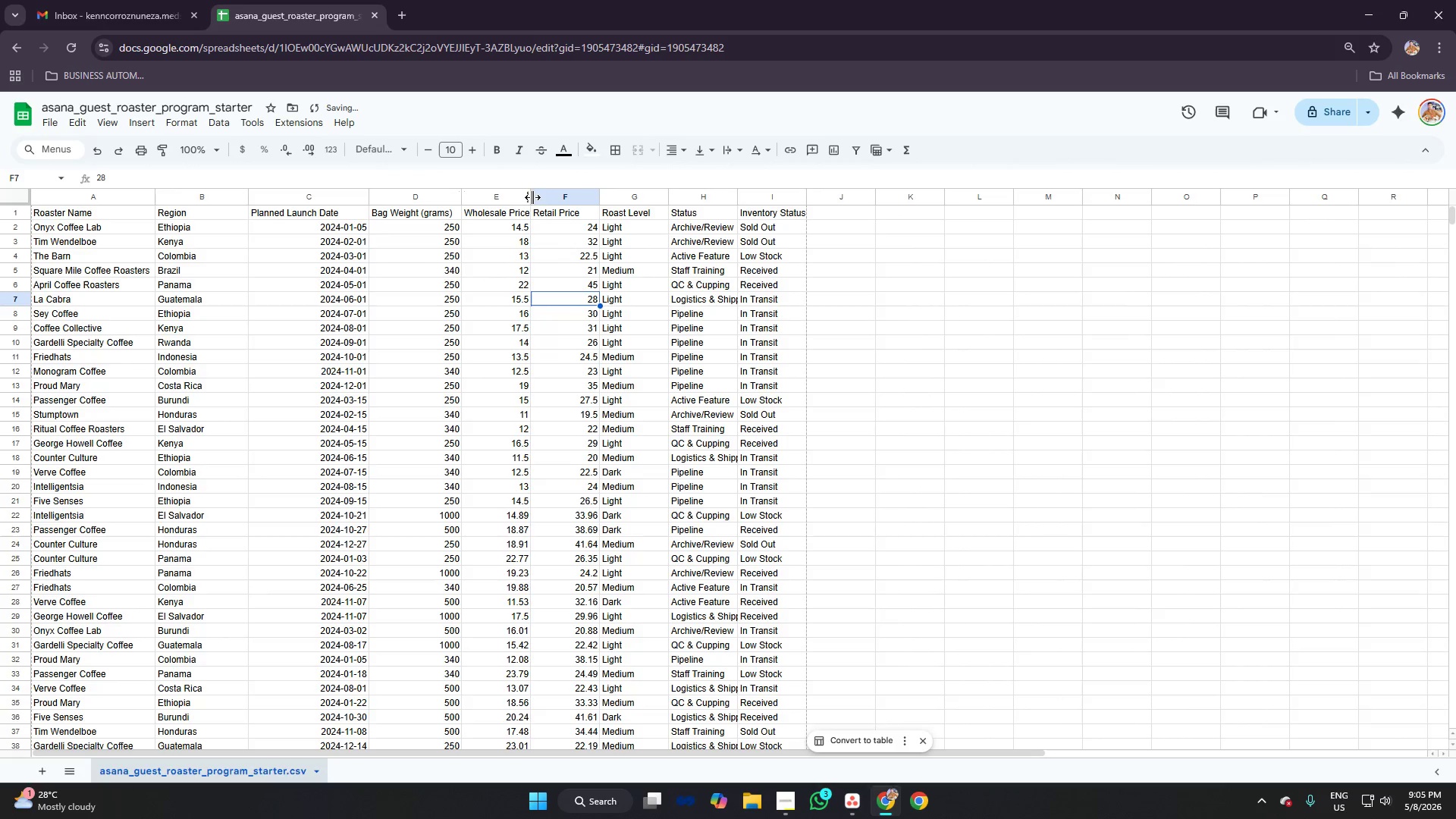 
left_click_drag(start_coordinate=[530, 196], to_coordinate=[547, 196])
 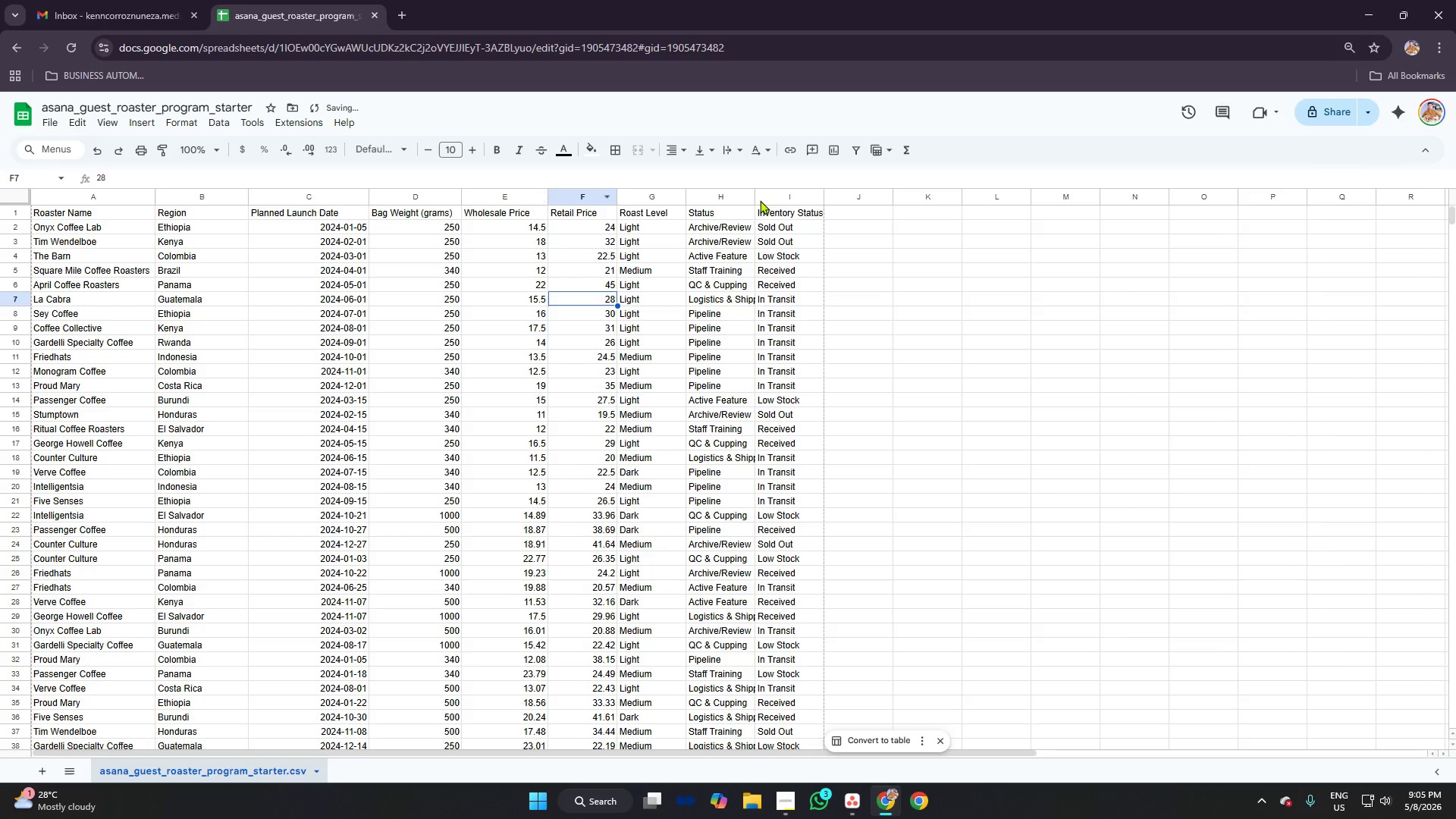 
left_click_drag(start_coordinate=[755, 197], to_coordinate=[785, 197])
 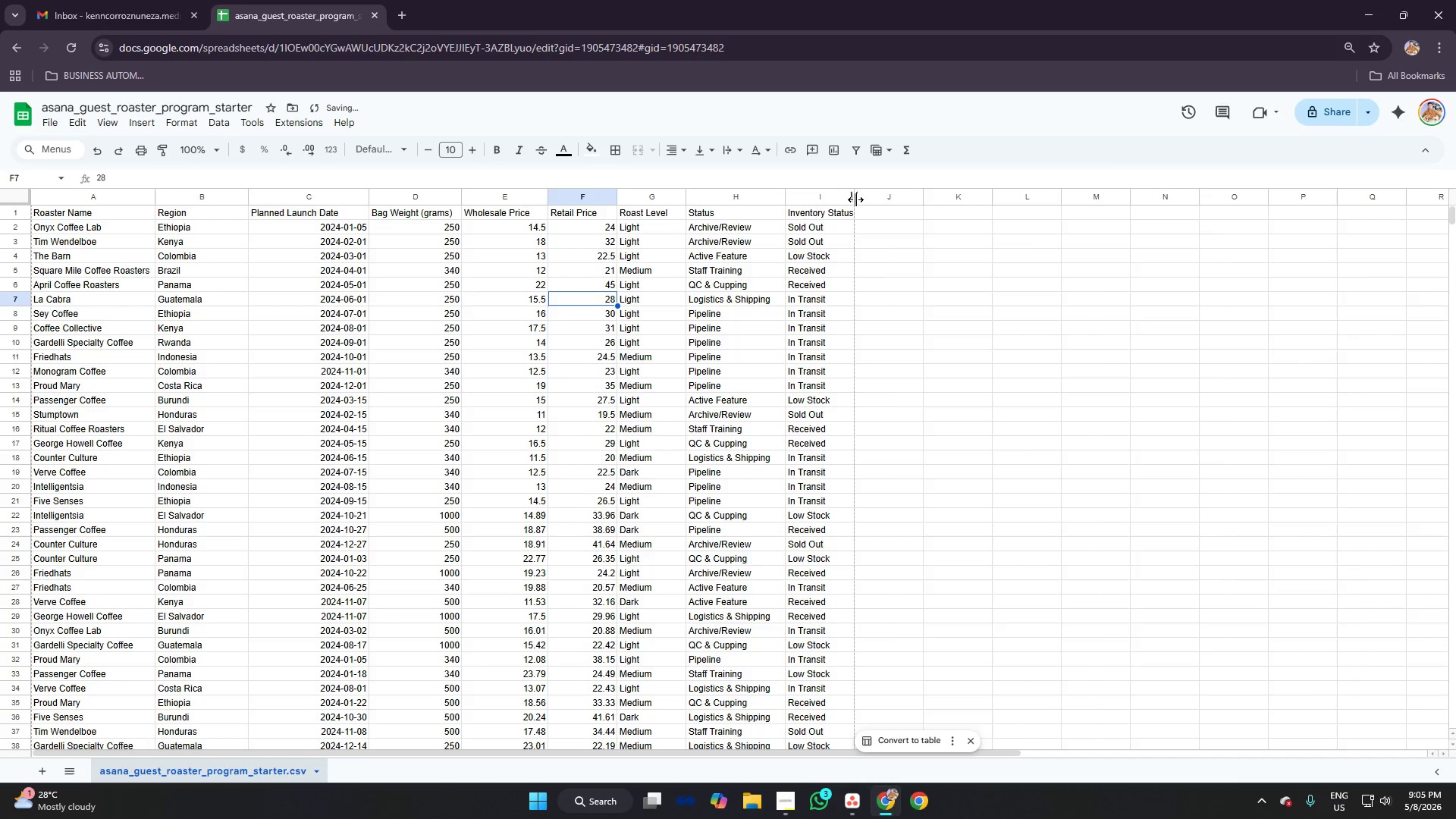 
left_click_drag(start_coordinate=[855, 199], to_coordinate=[880, 199])
 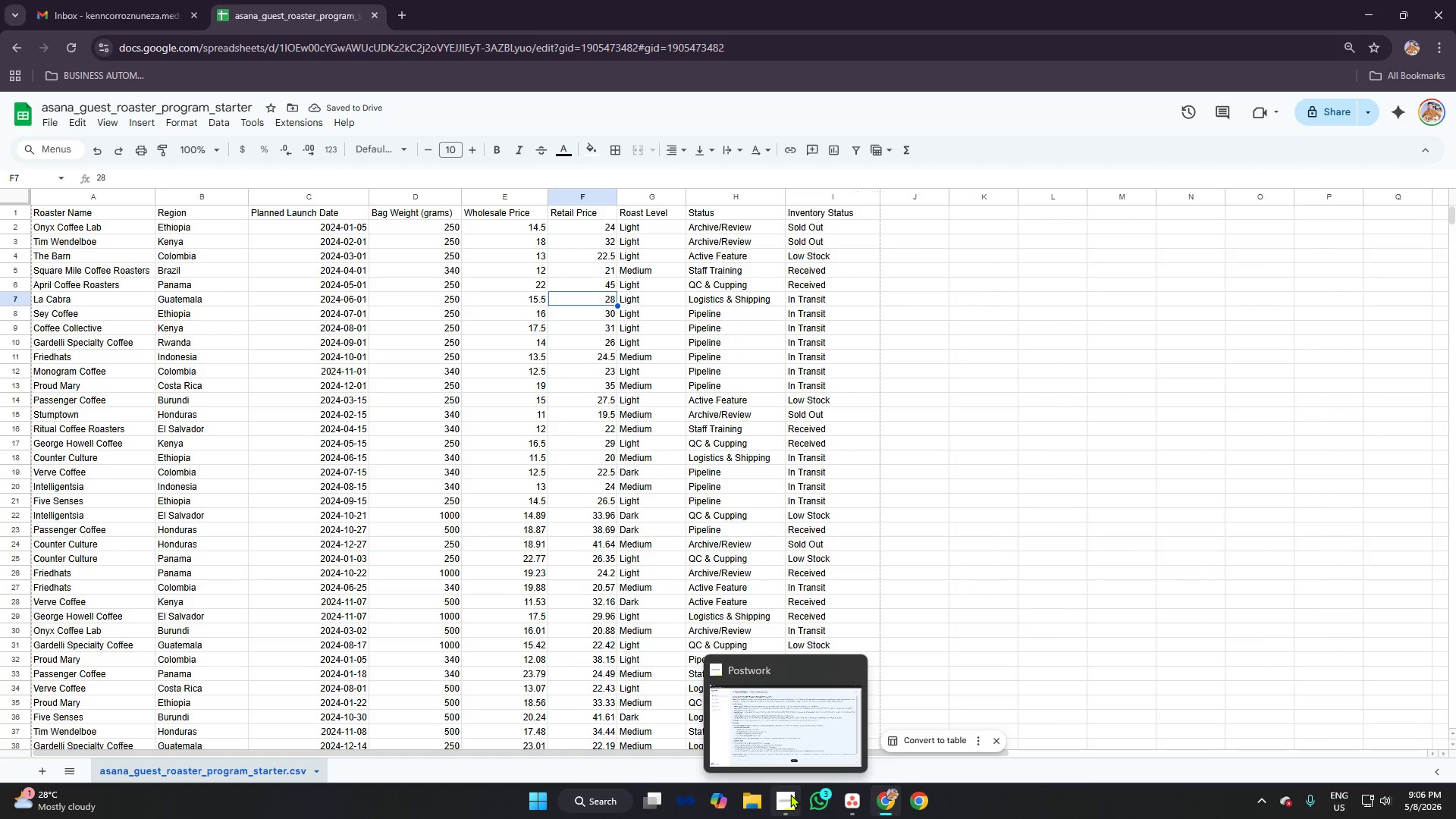 
wait(5.28)
 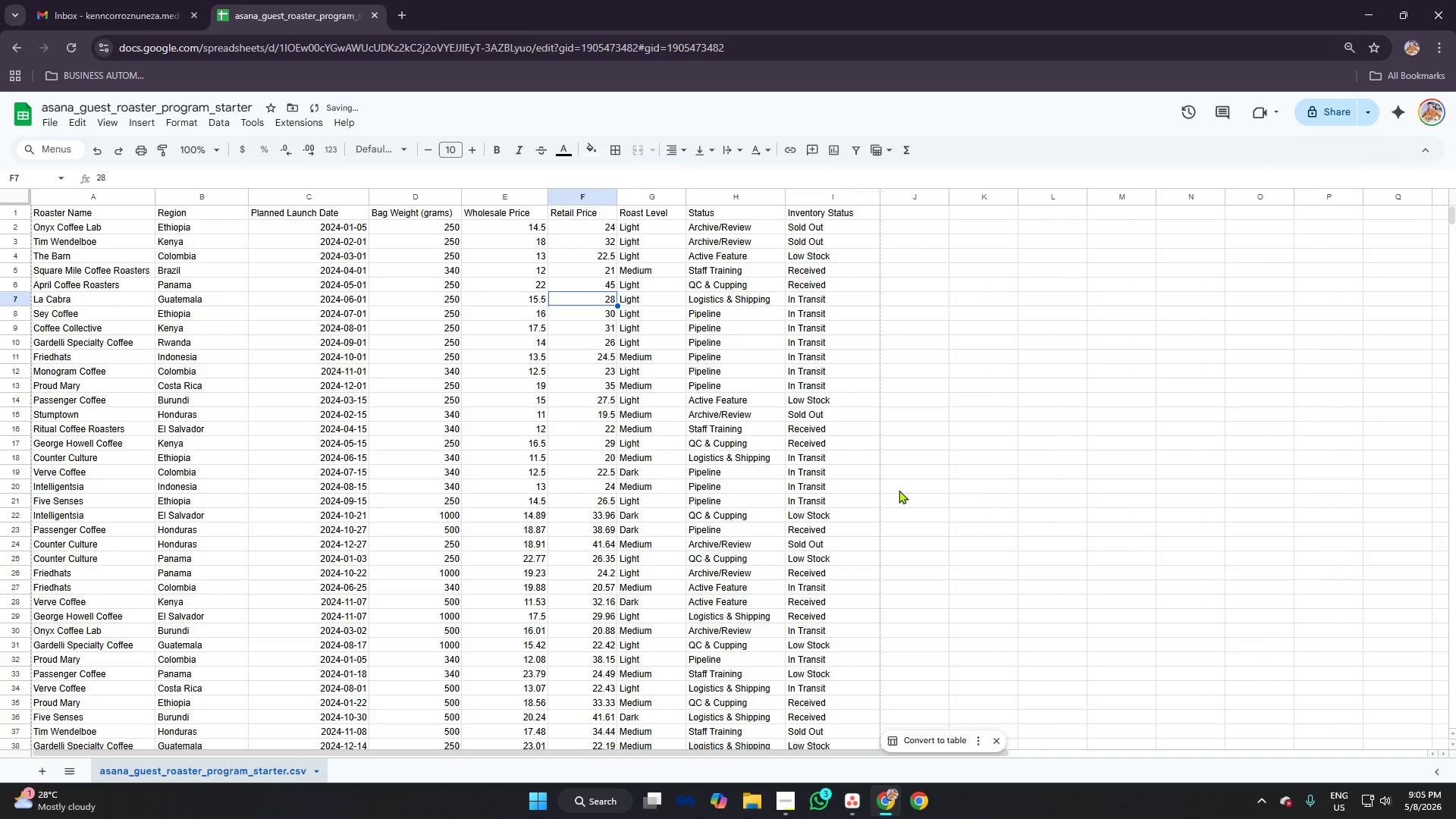 
left_click([790, 794])